 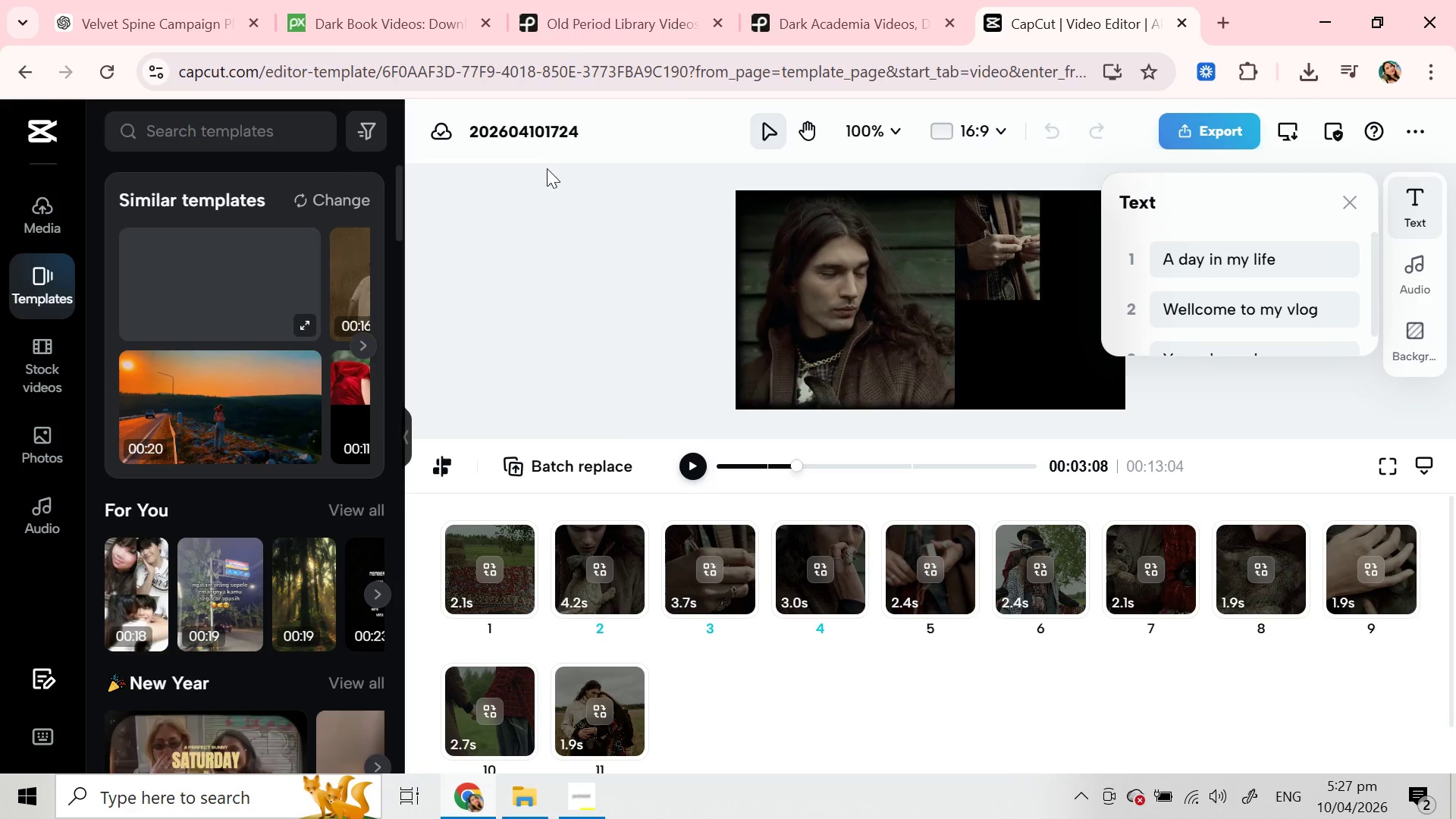 
scroll: coordinate [42, 312], scroll_direction: up, amount: 5.0
 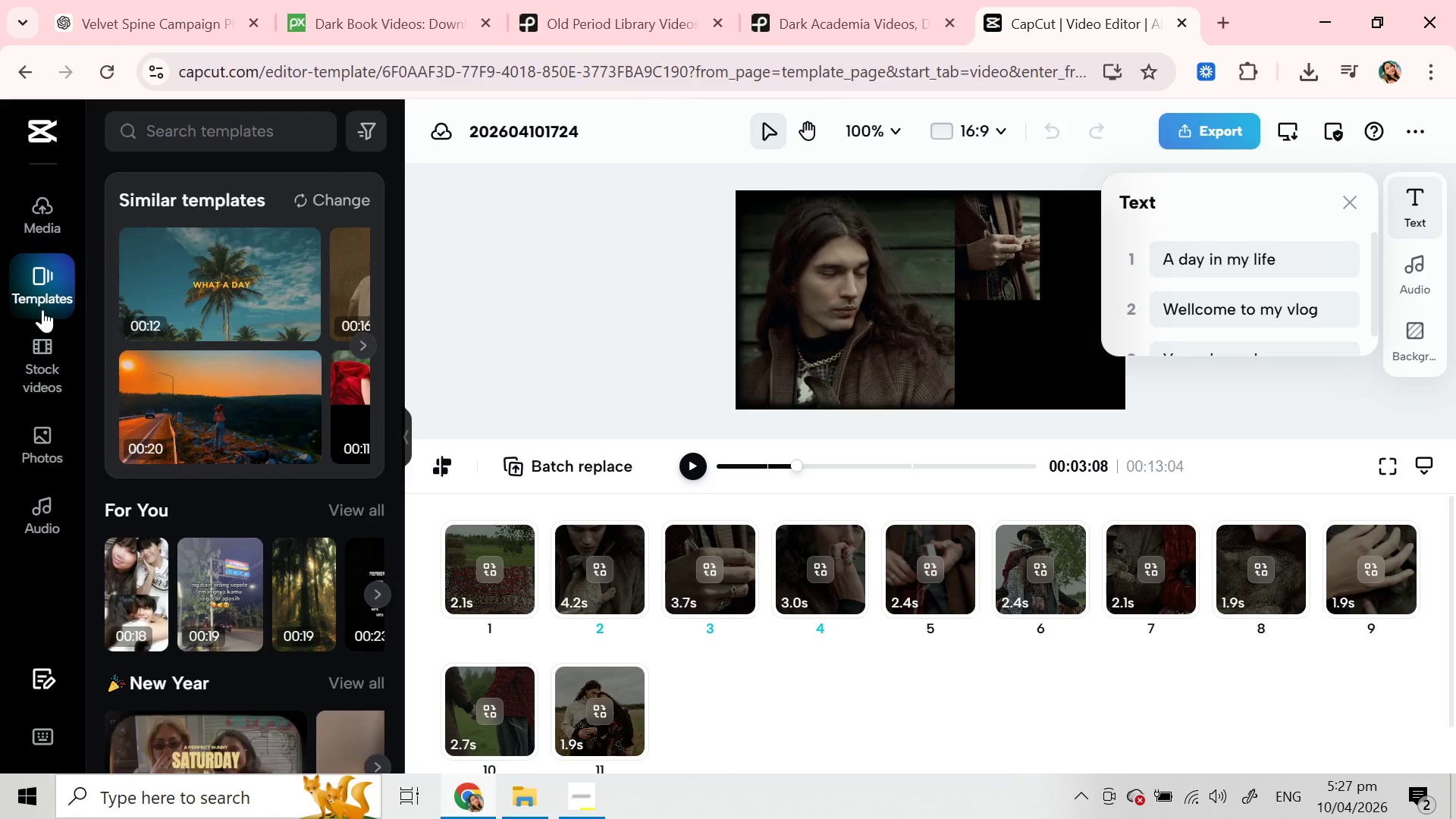 
scroll: coordinate [42, 318], scroll_direction: down, amount: 5.0
 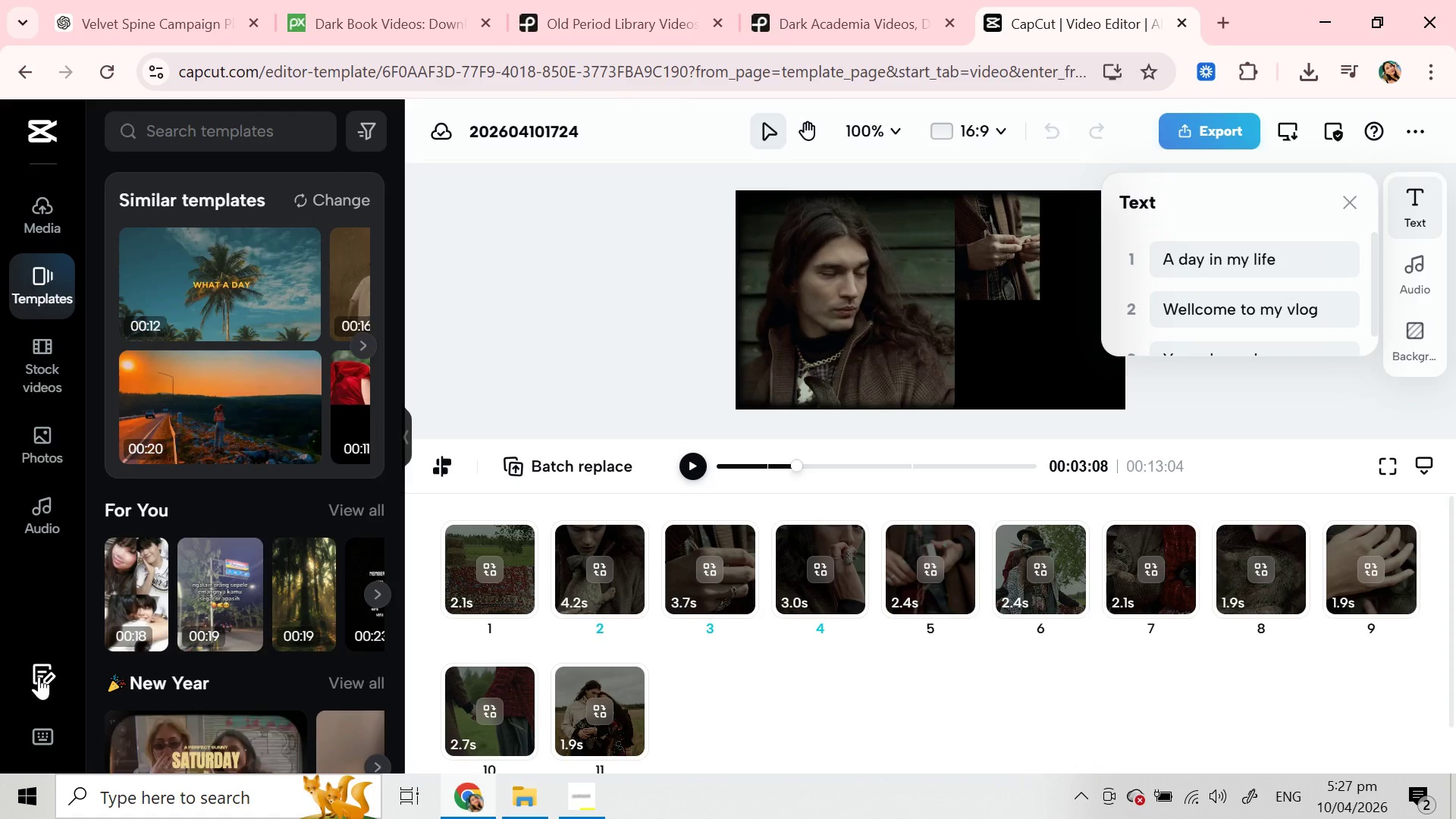 
left_click([39, 676])
 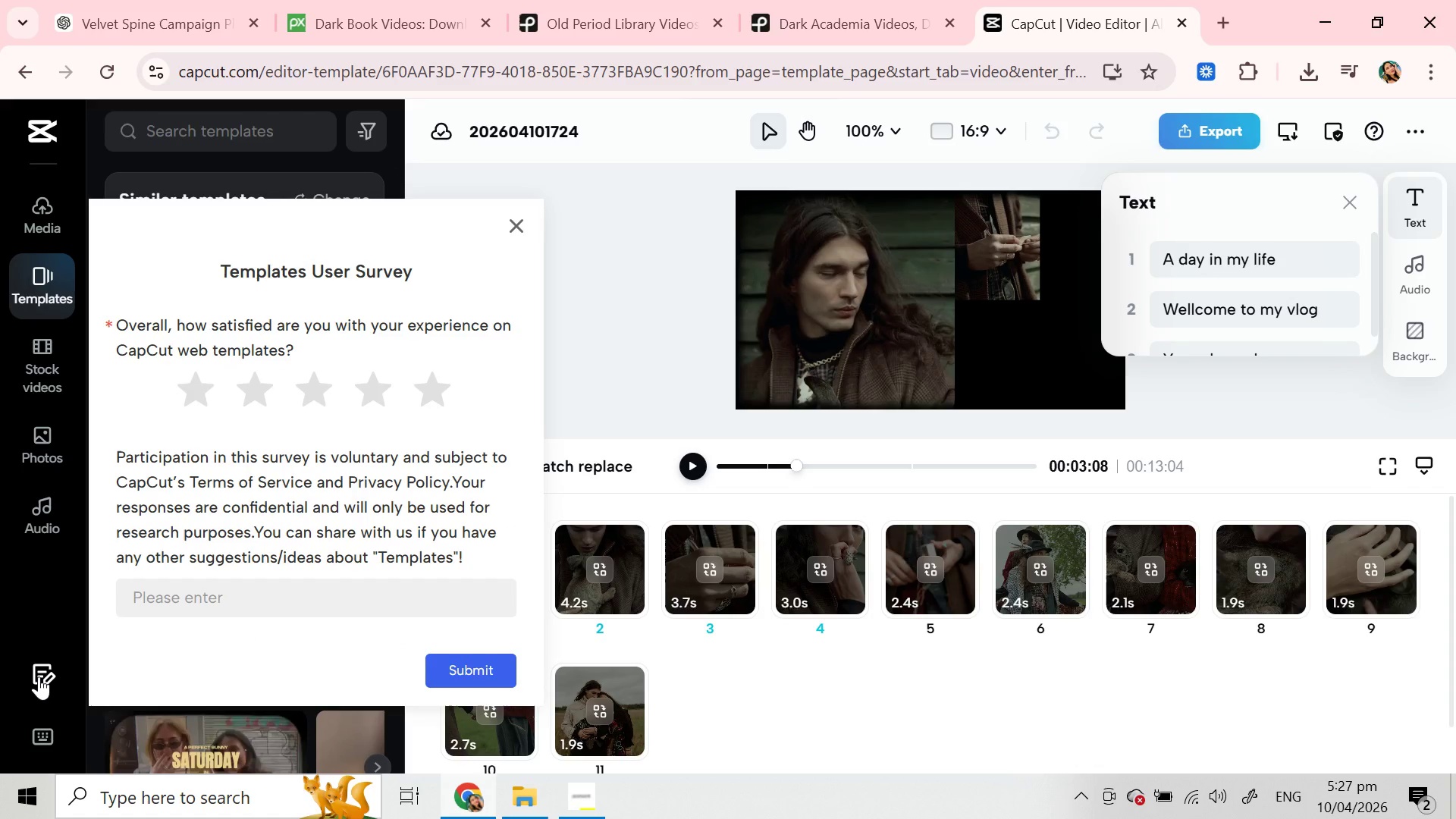 
left_click([39, 676])
 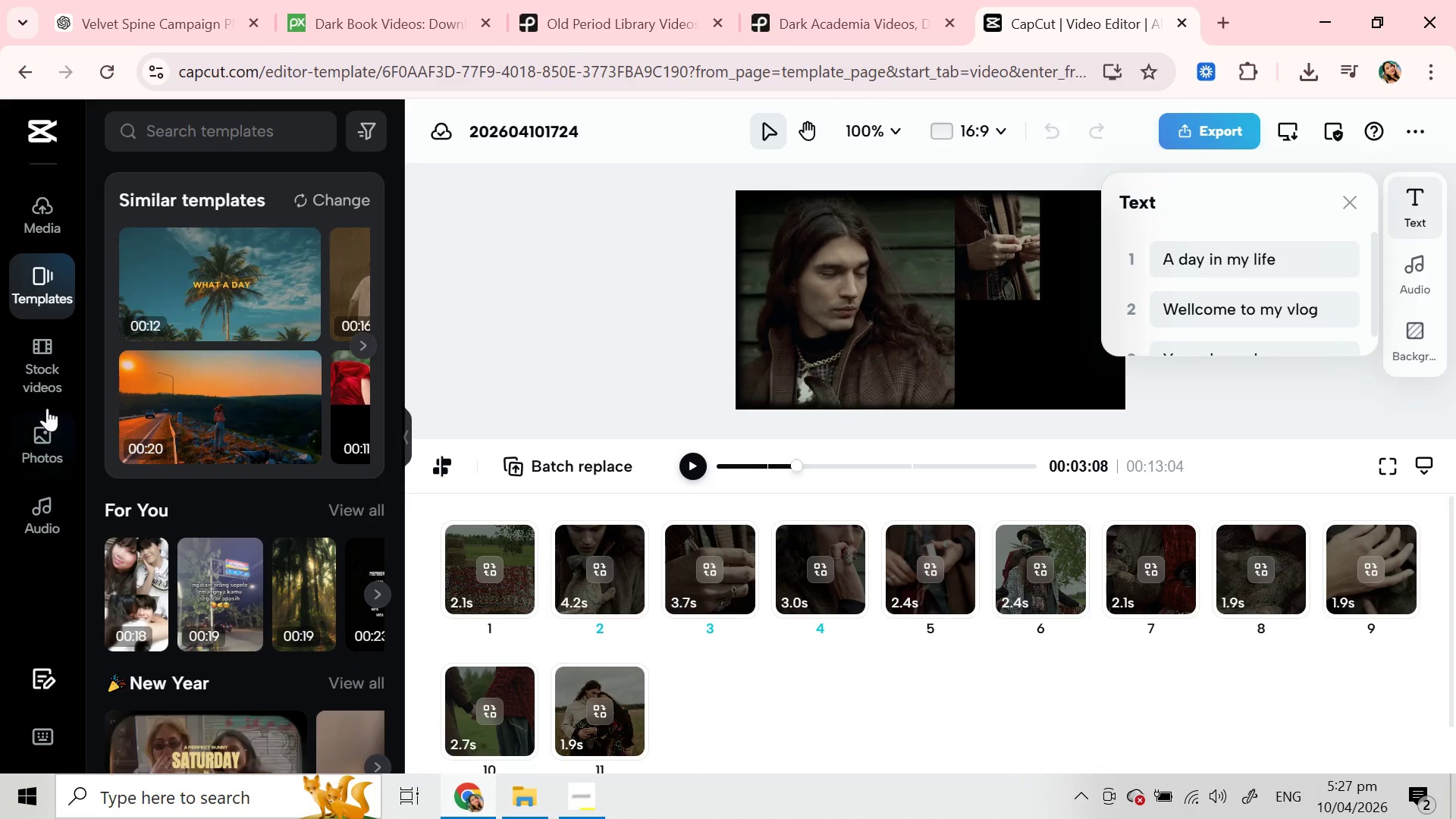 
scroll: coordinate [54, 275], scroll_direction: none, amount: 0.0
 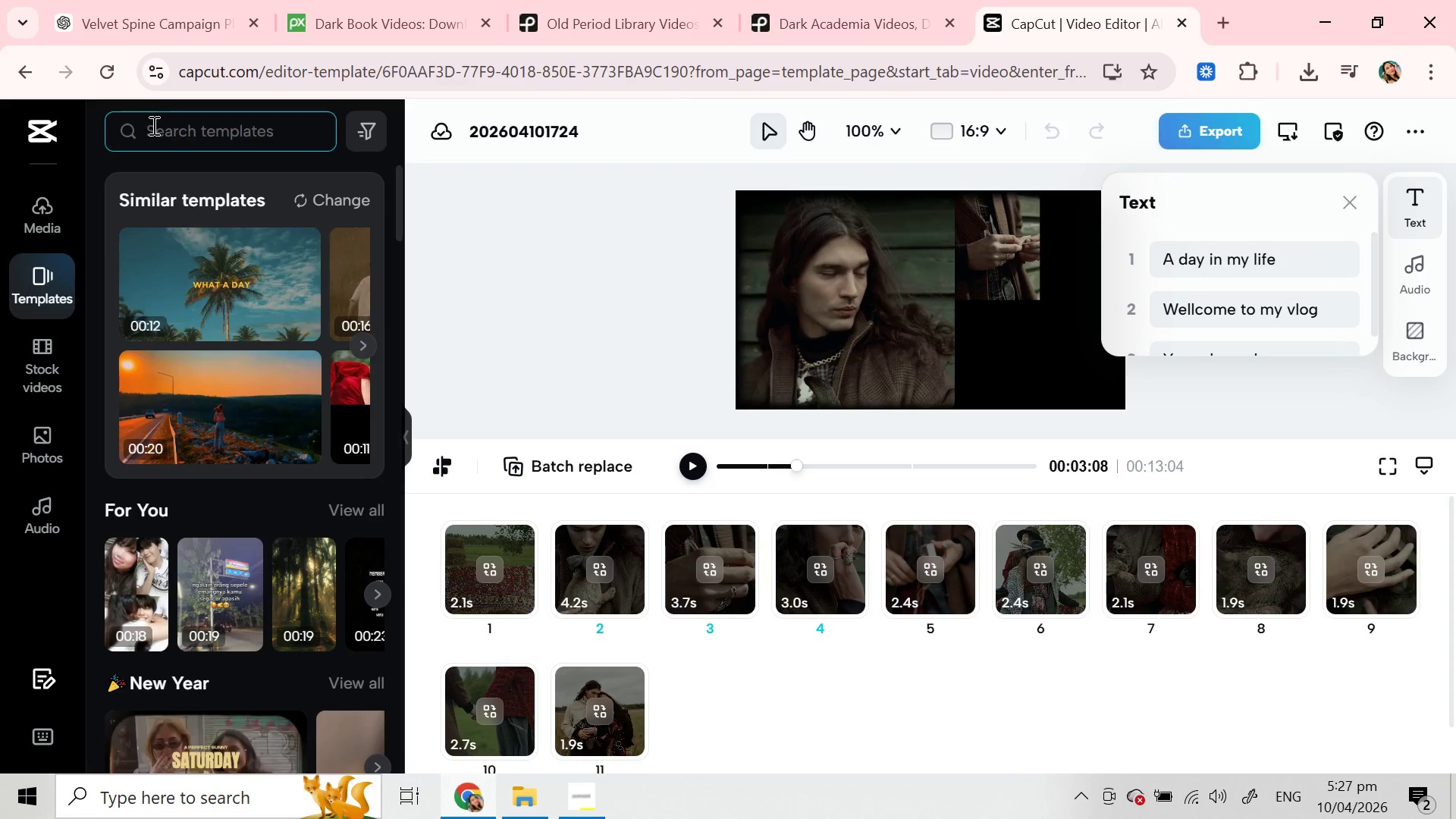 
left_click([38, 134])
 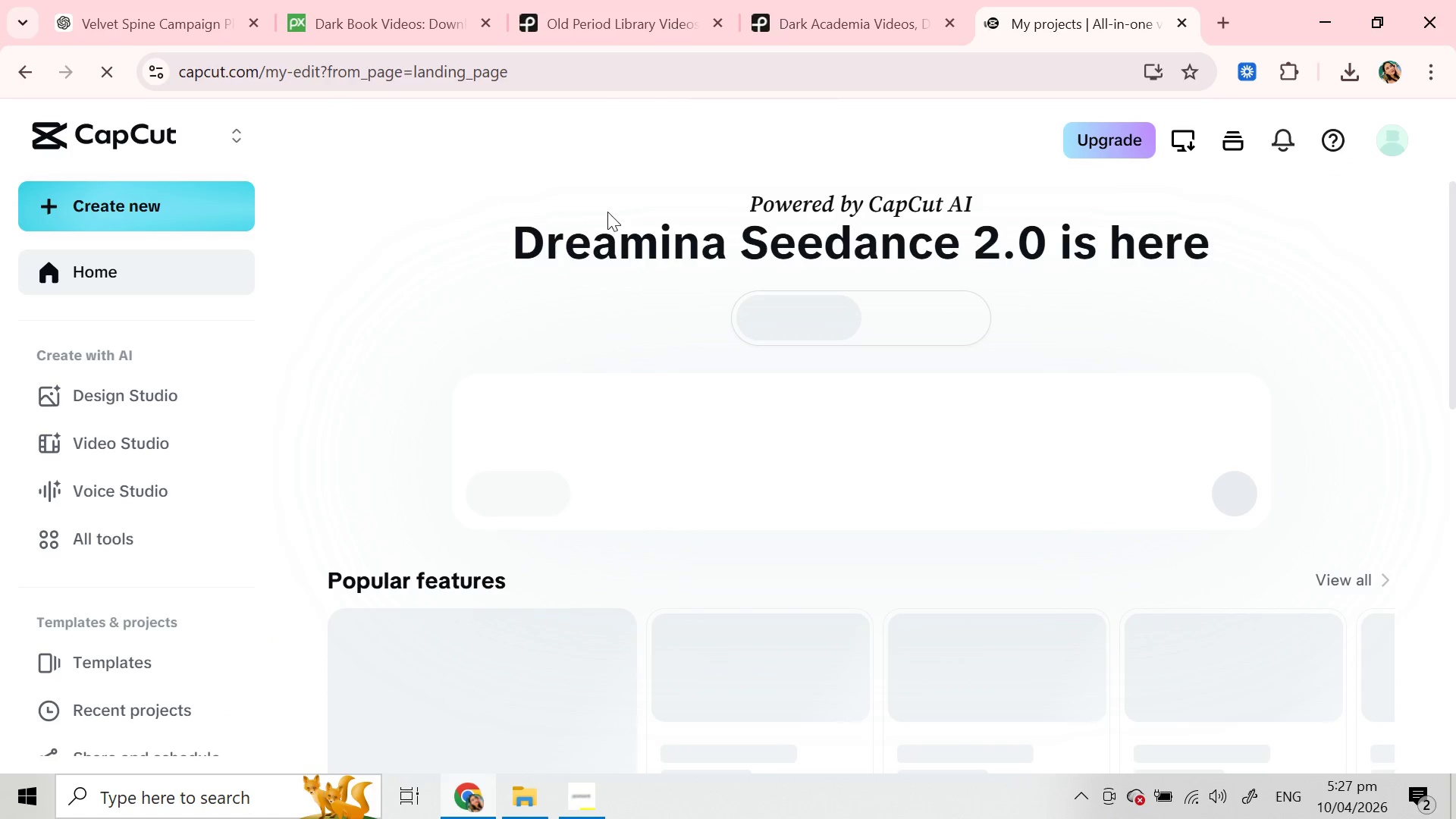 
wait(13.23)
 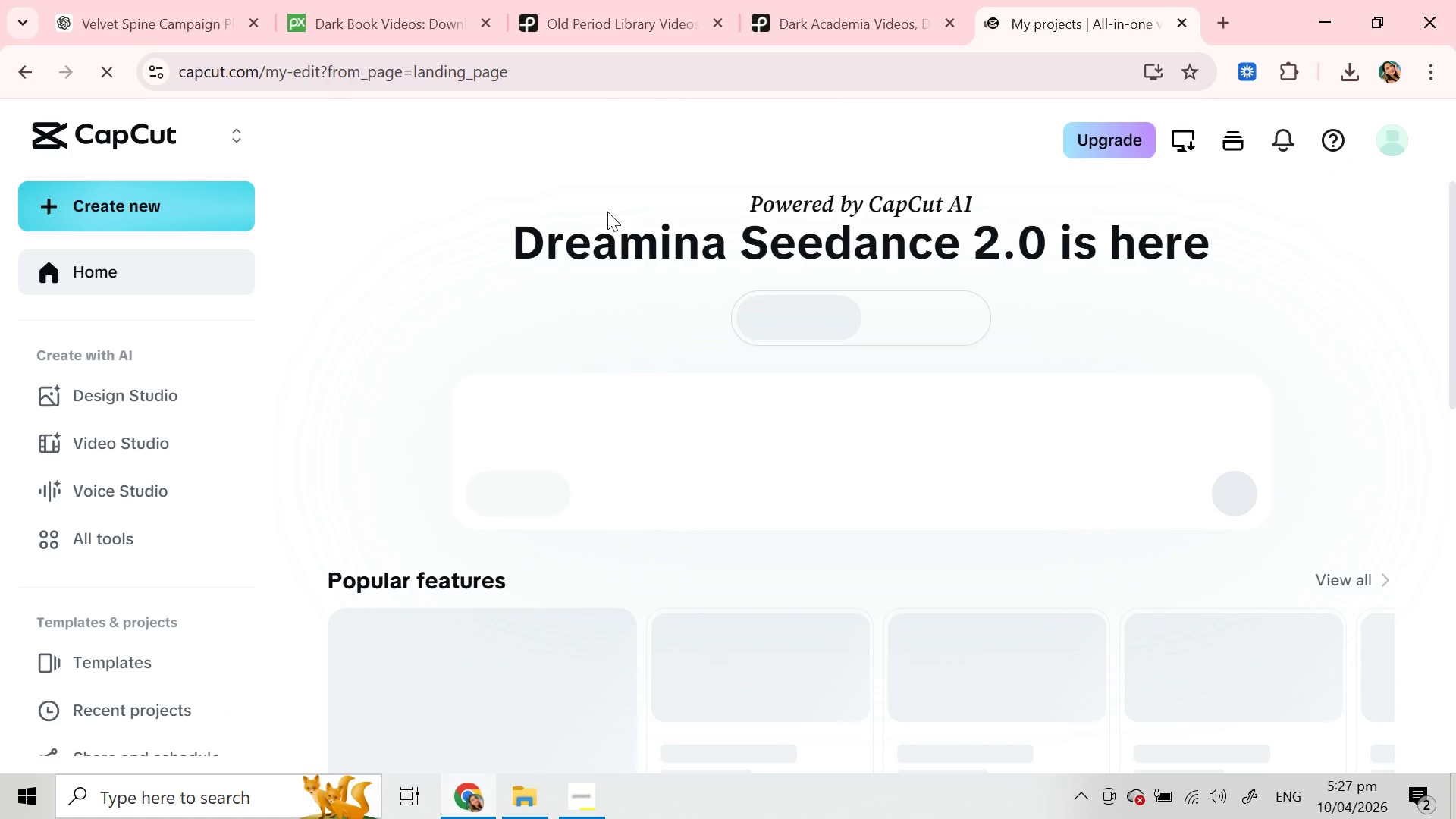 
left_click([458, 469])
 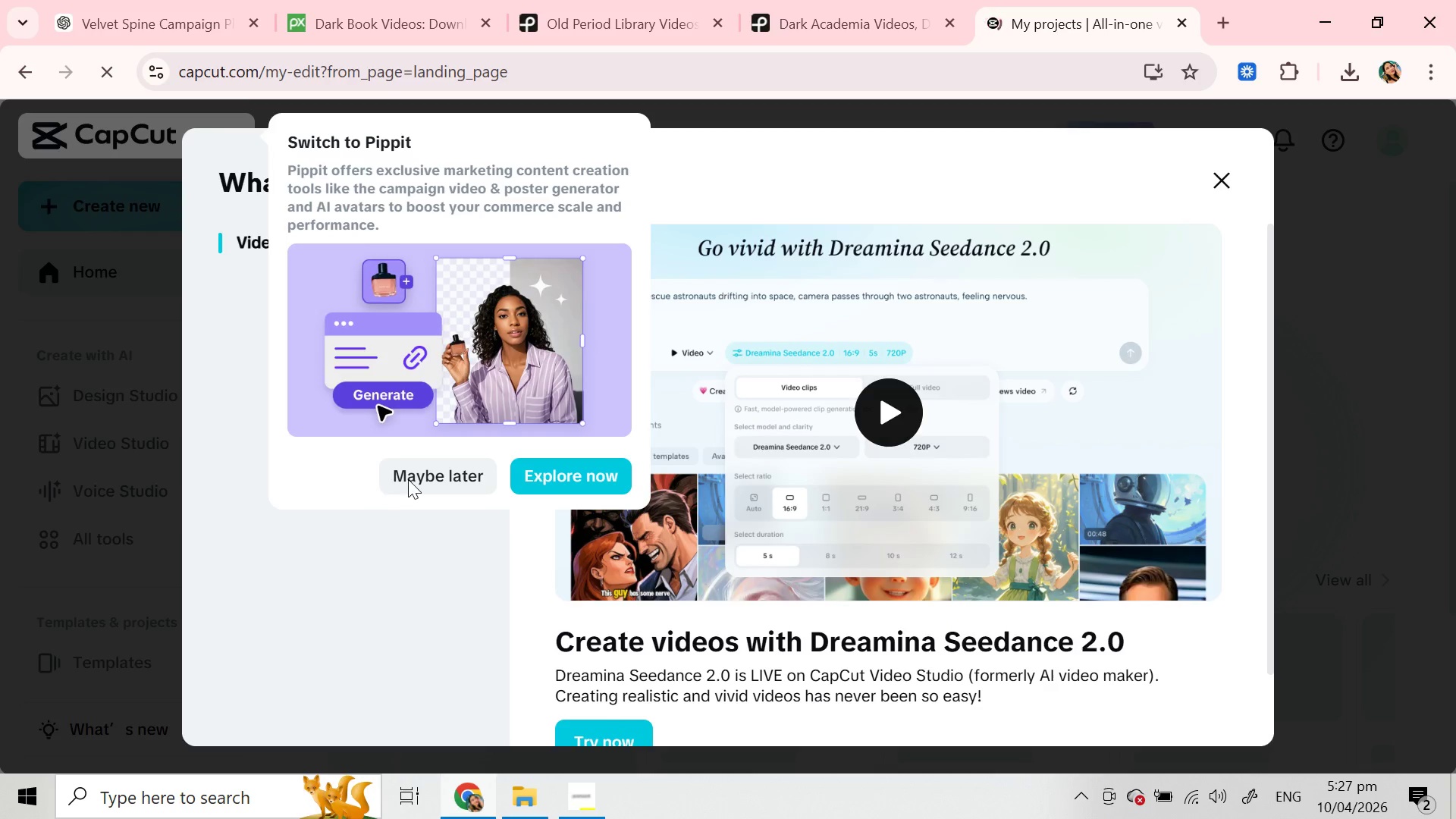 
left_click([411, 479])
 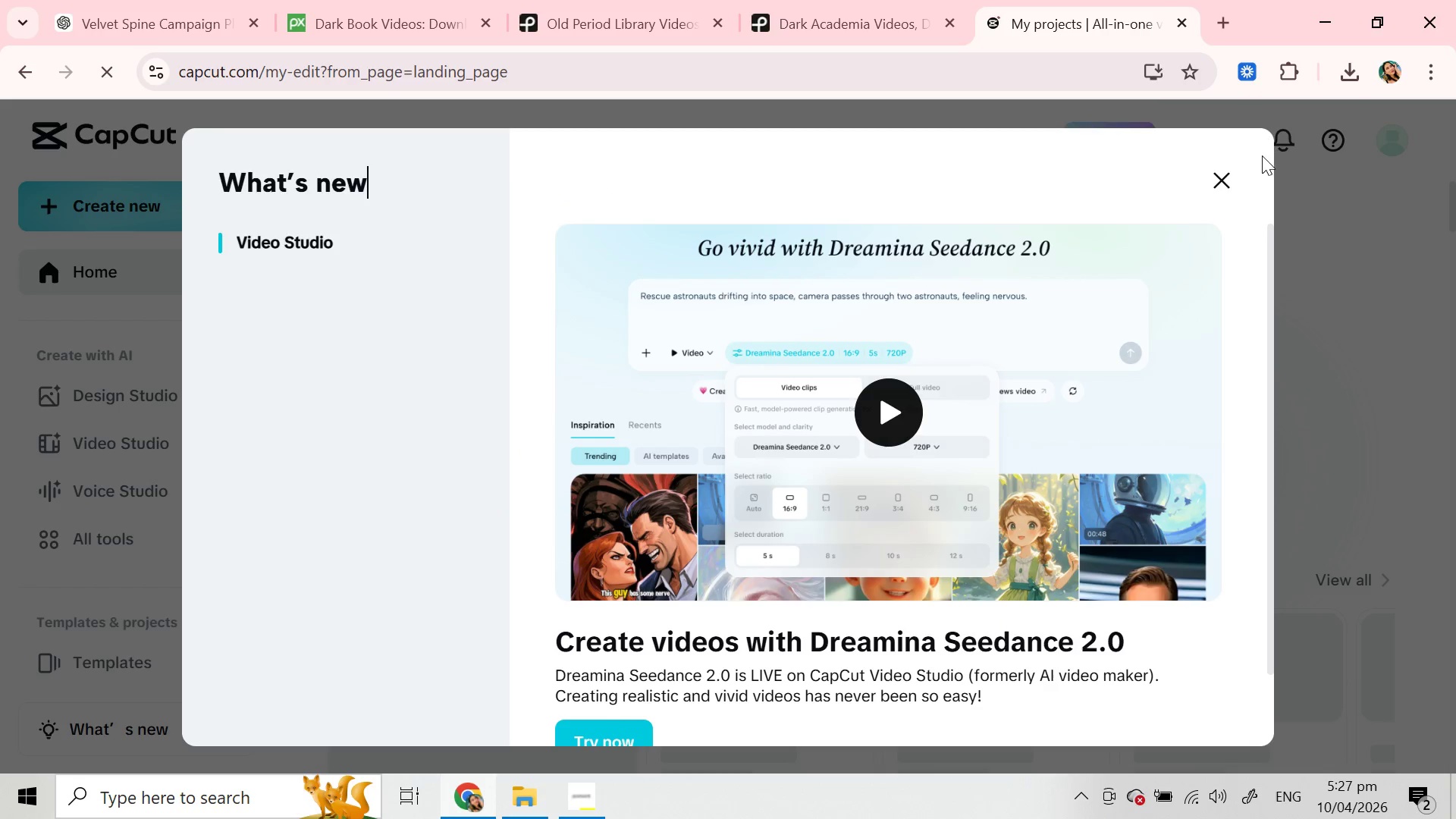 
left_click([1225, 181])
 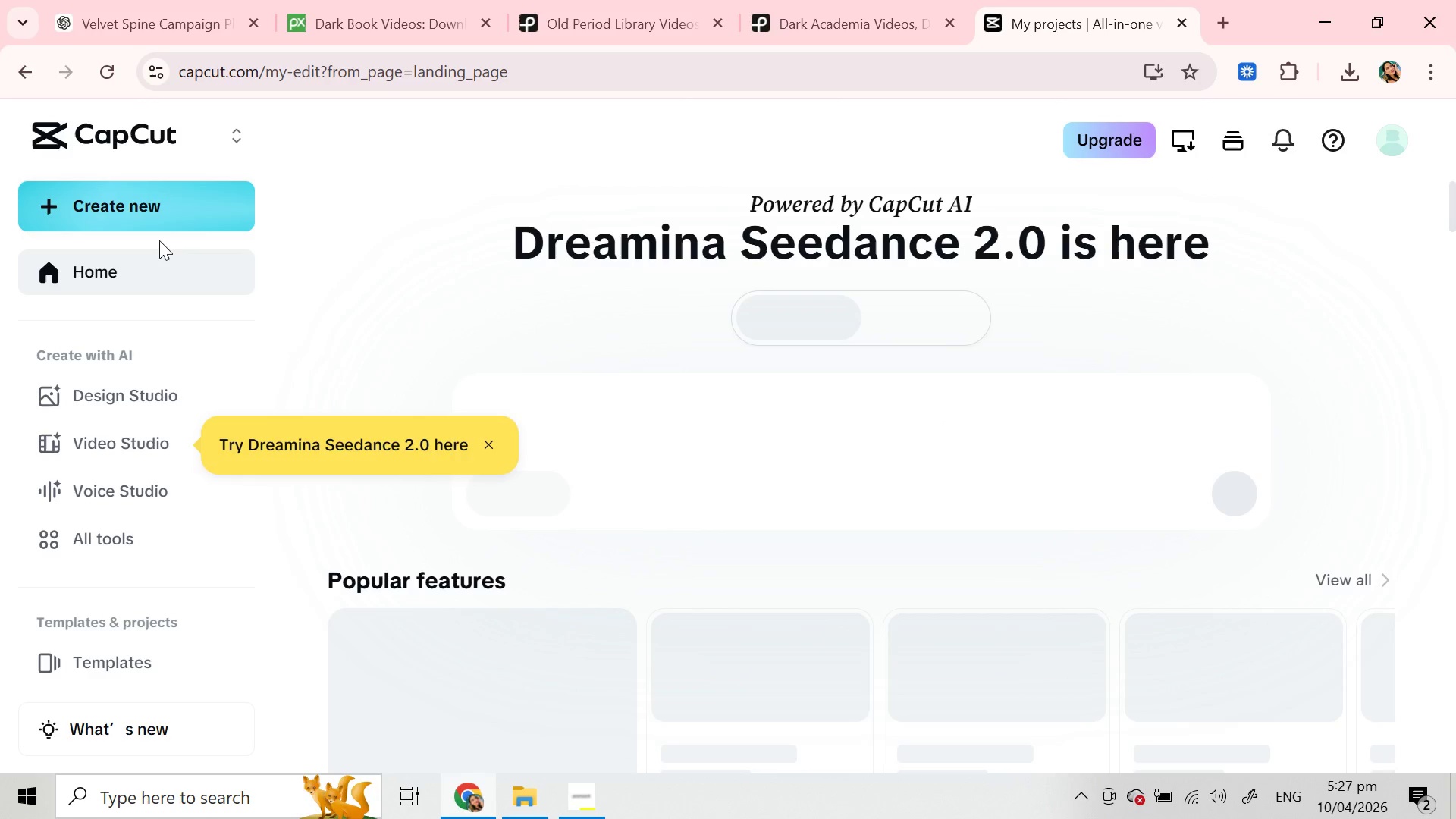 
left_click([146, 218])
 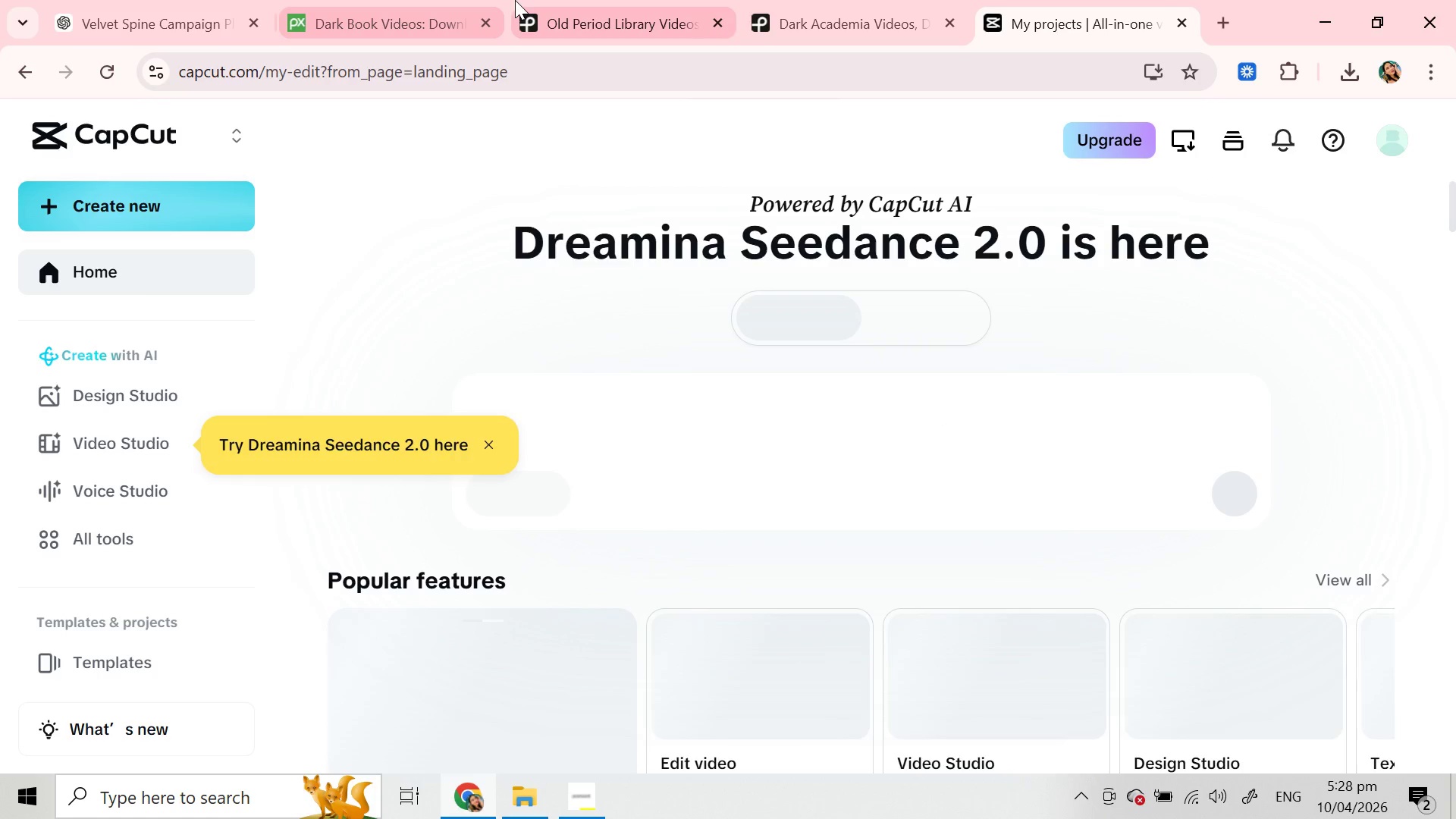 
left_click([598, 805])